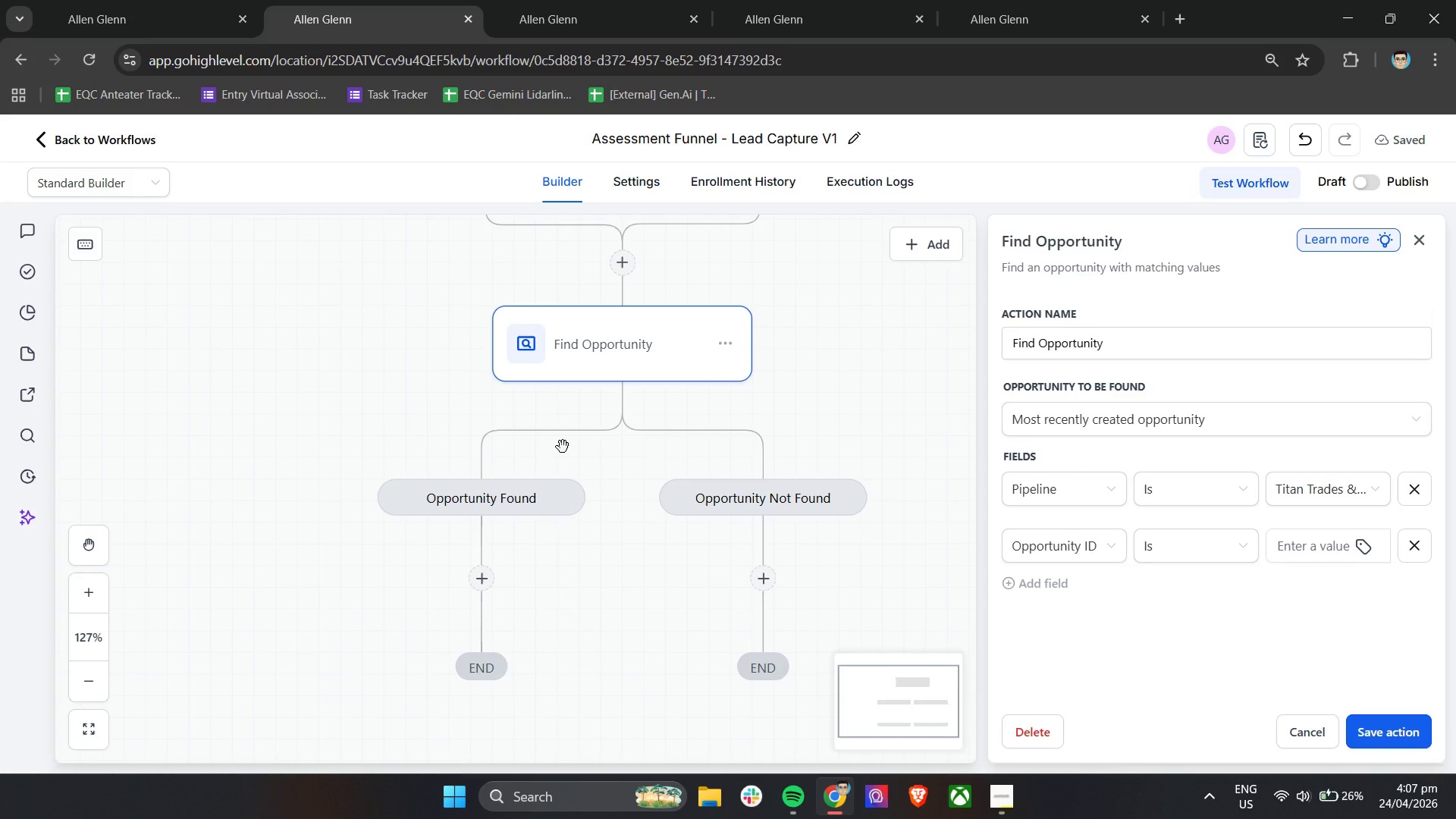 
left_click([1417, 554])
 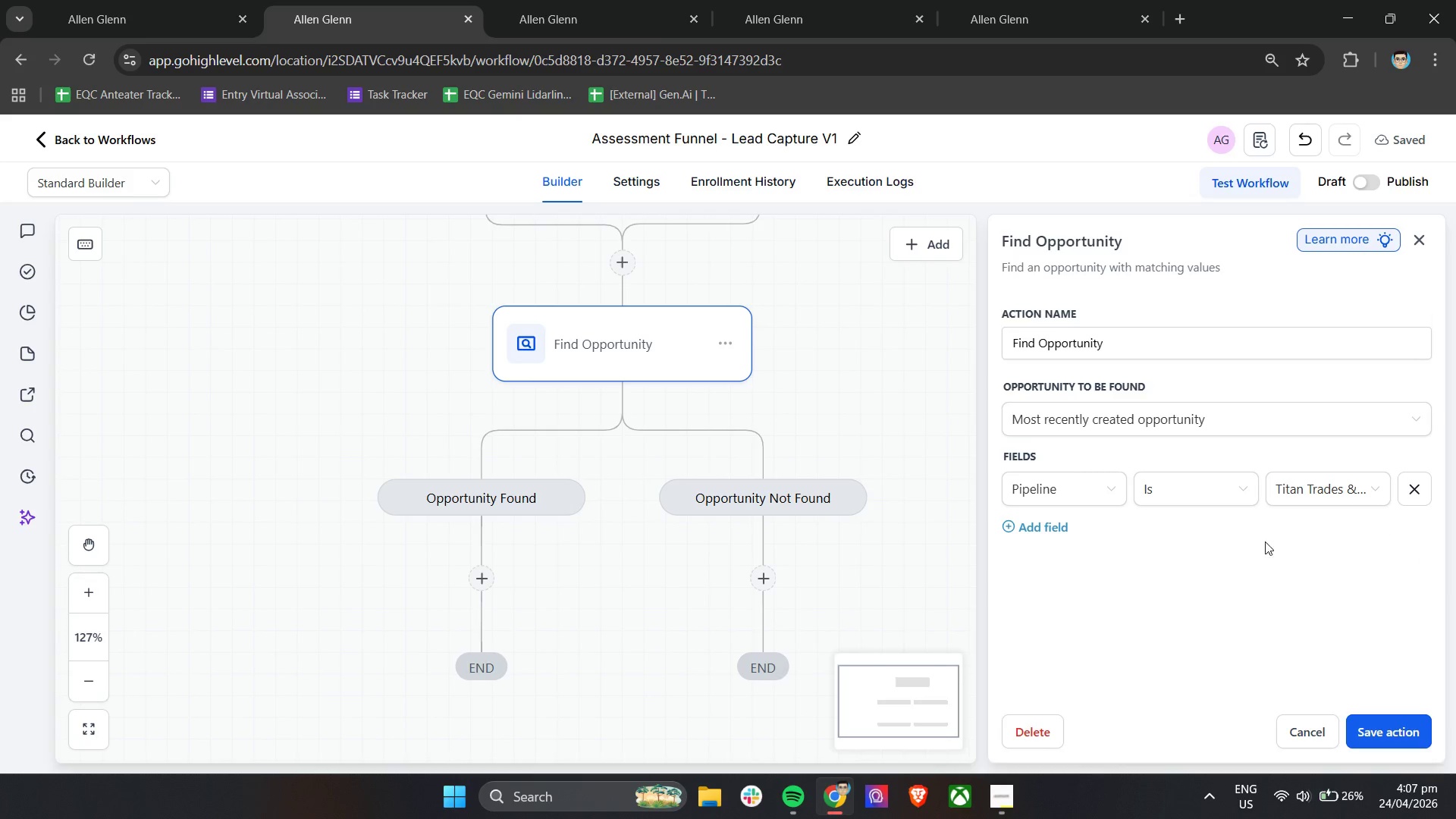 
left_click([1232, 551])
 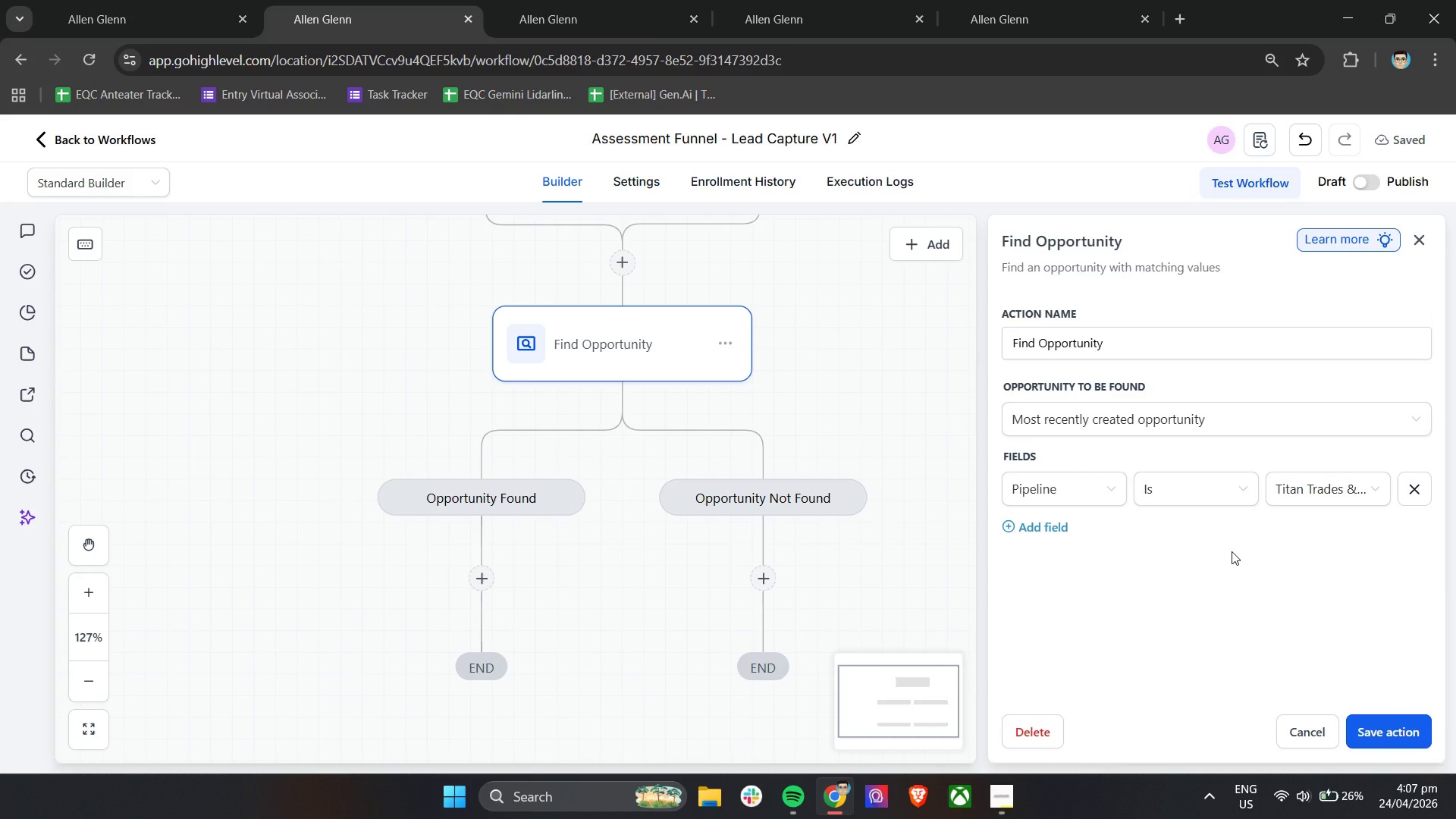 
wait(13.69)
 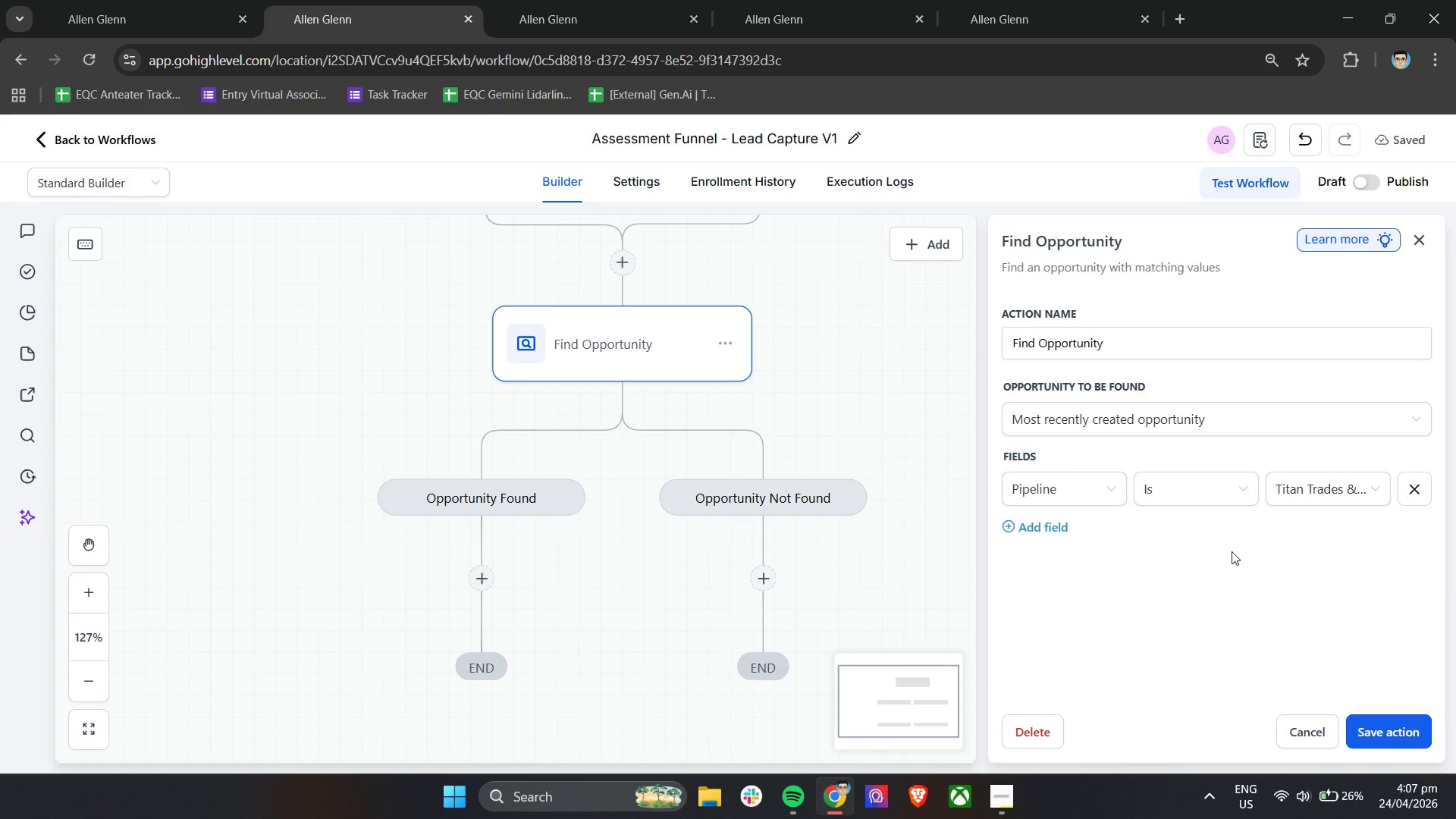 
left_click([1085, 497])
 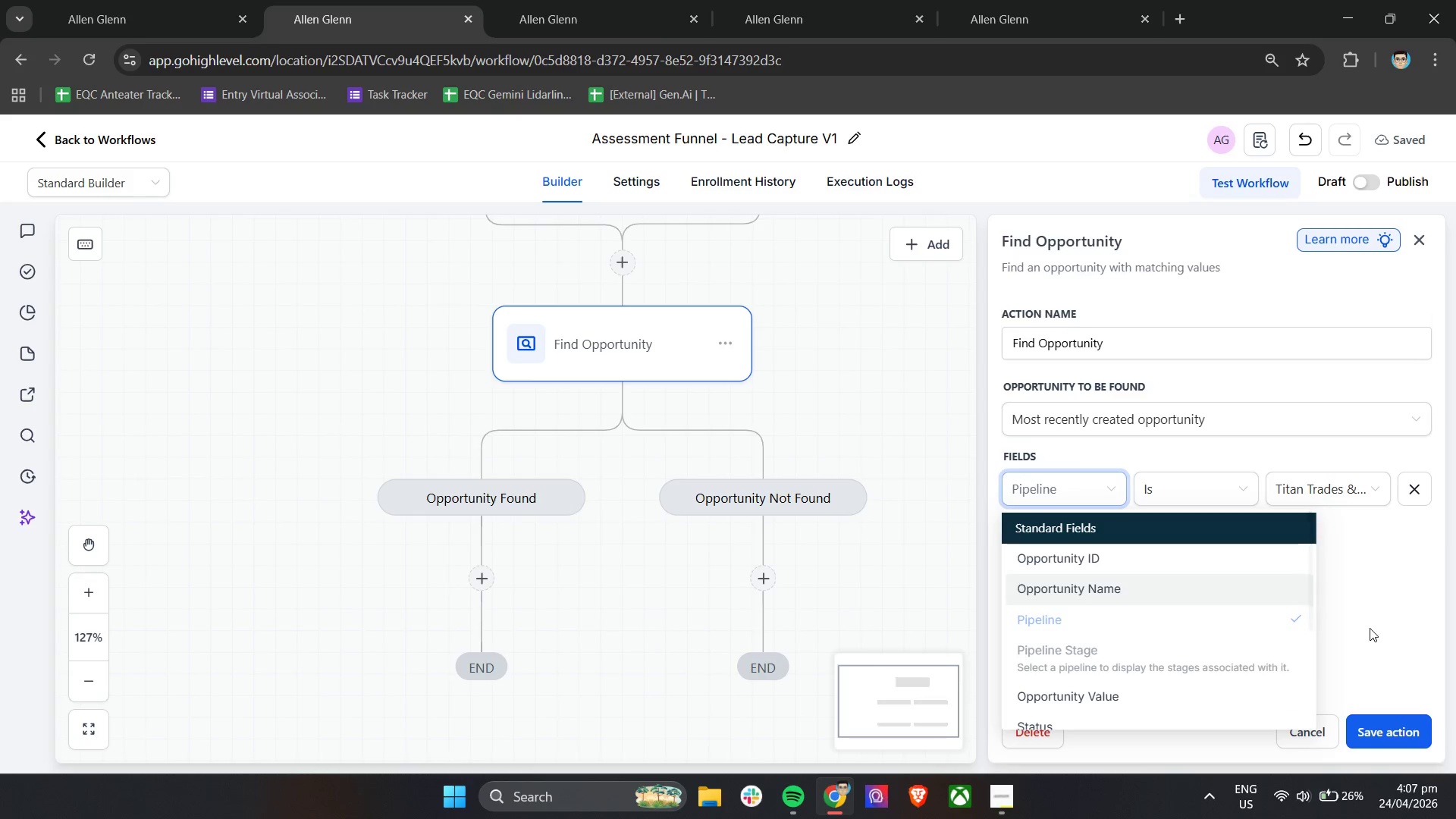 
left_click([1380, 604])
 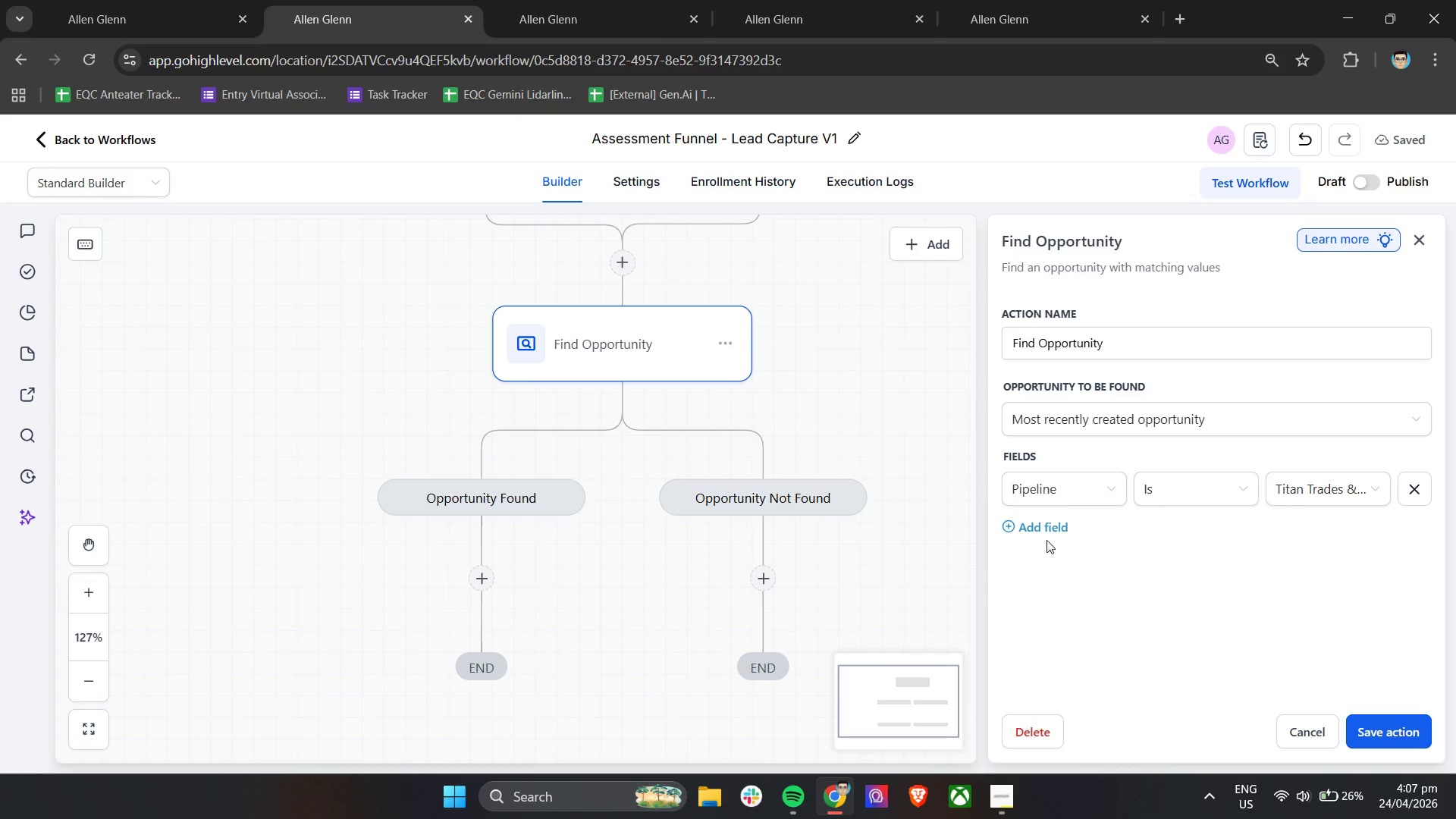 
left_click_drag(start_coordinate=[1044, 530], to_coordinate=[1048, 530])
 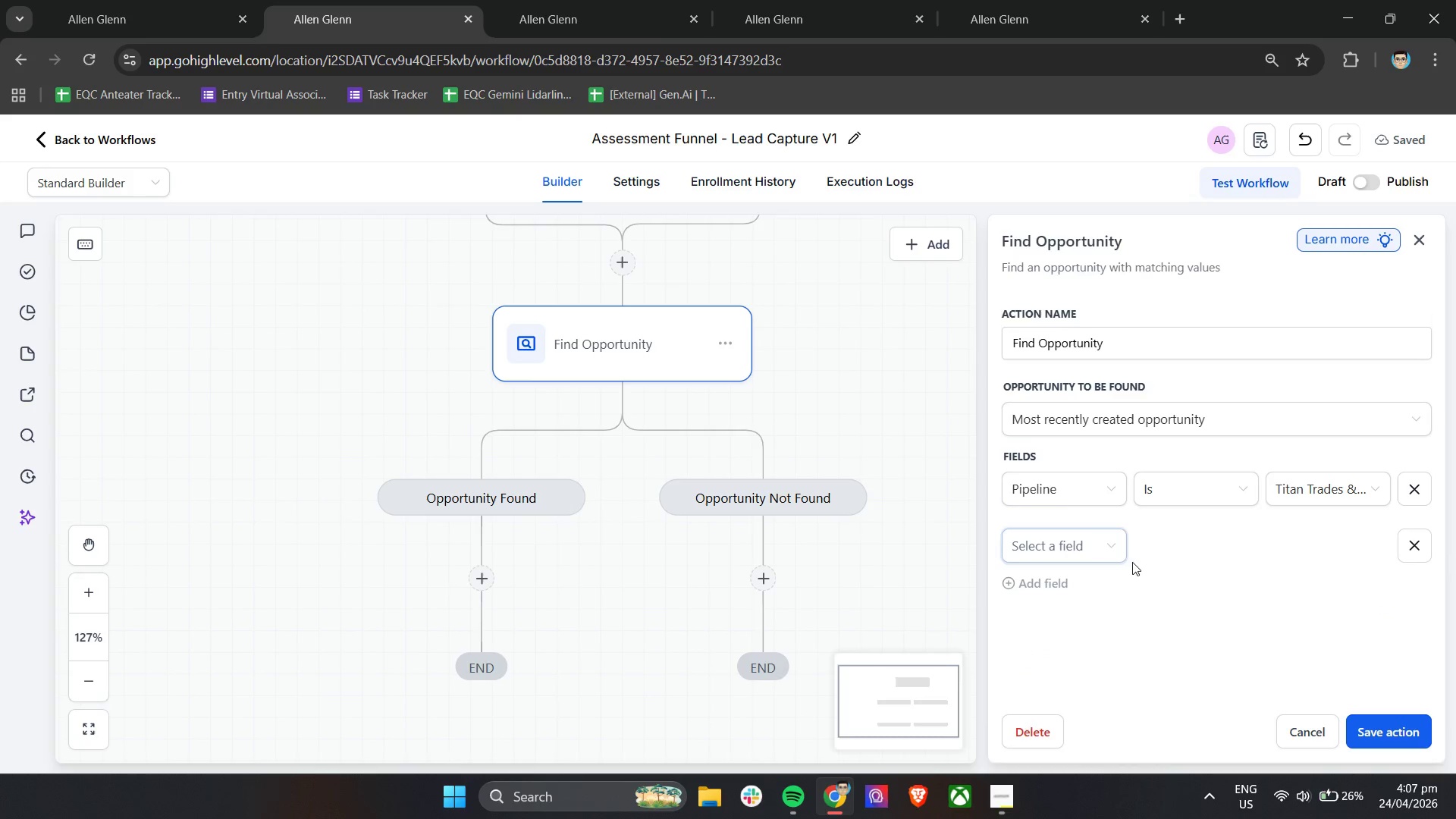 
left_click([1081, 549])
 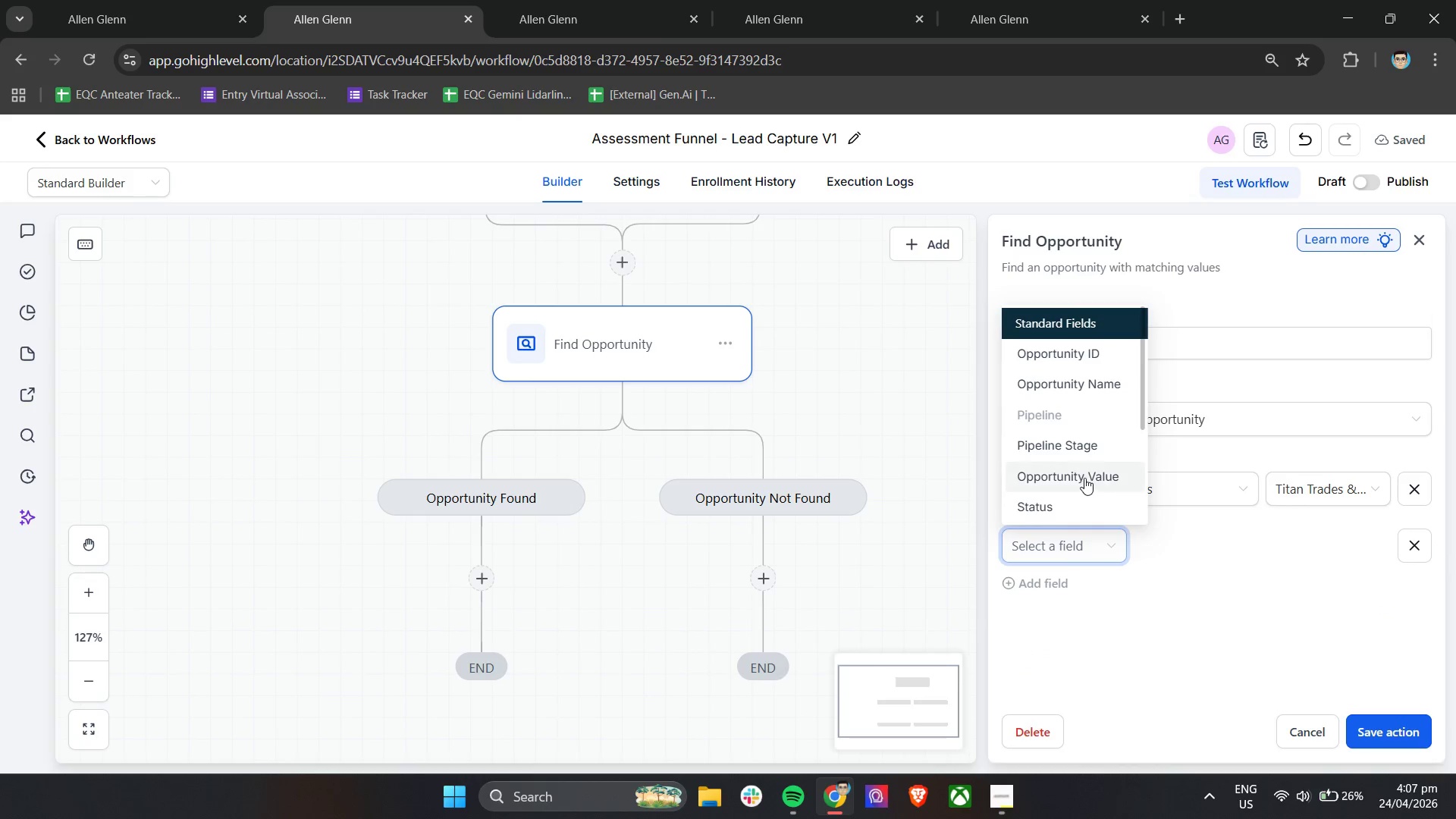 
scroll: coordinate [1085, 478], scroll_direction: down, amount: 5.0
 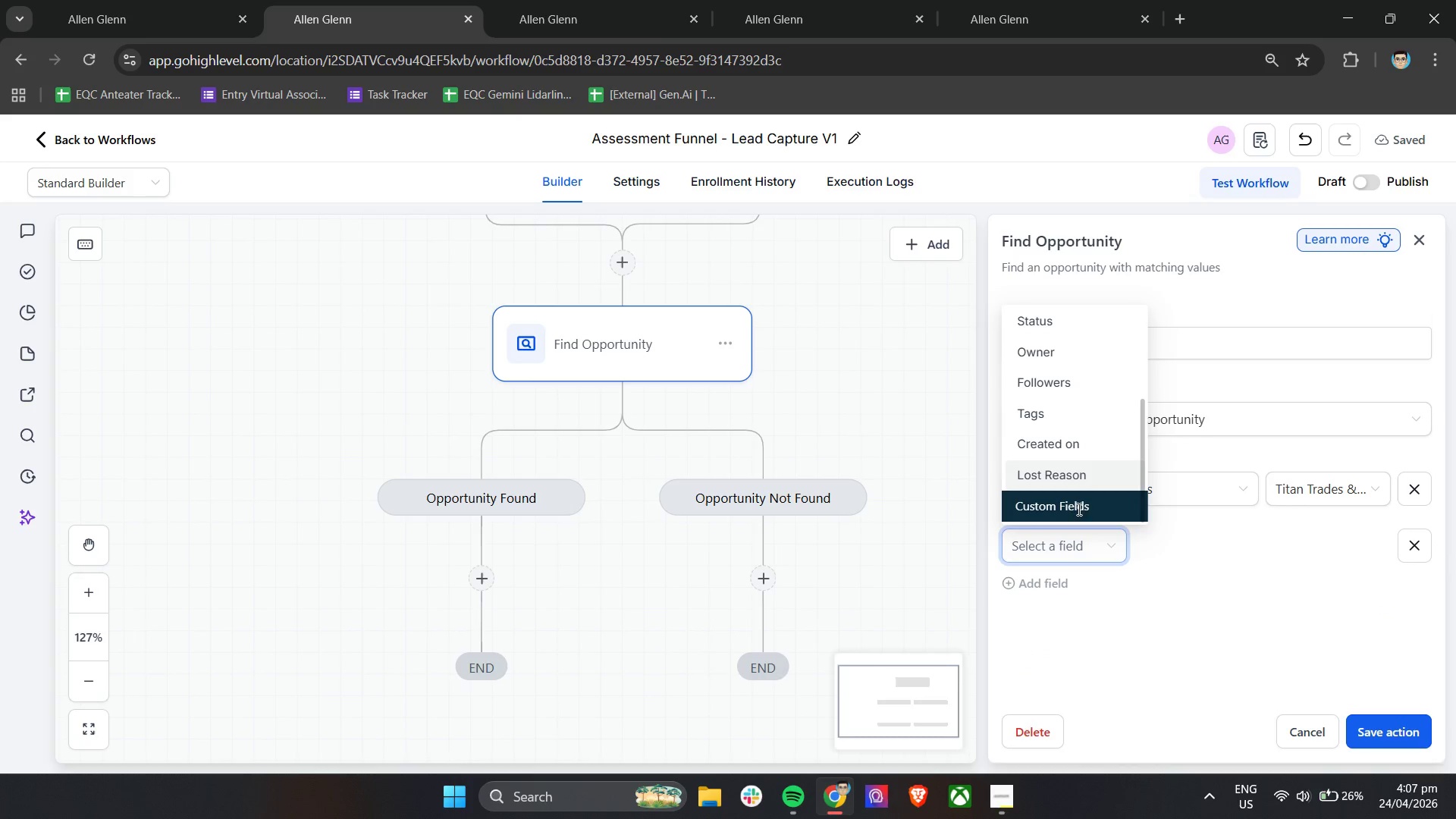 
double_click([1071, 509])
 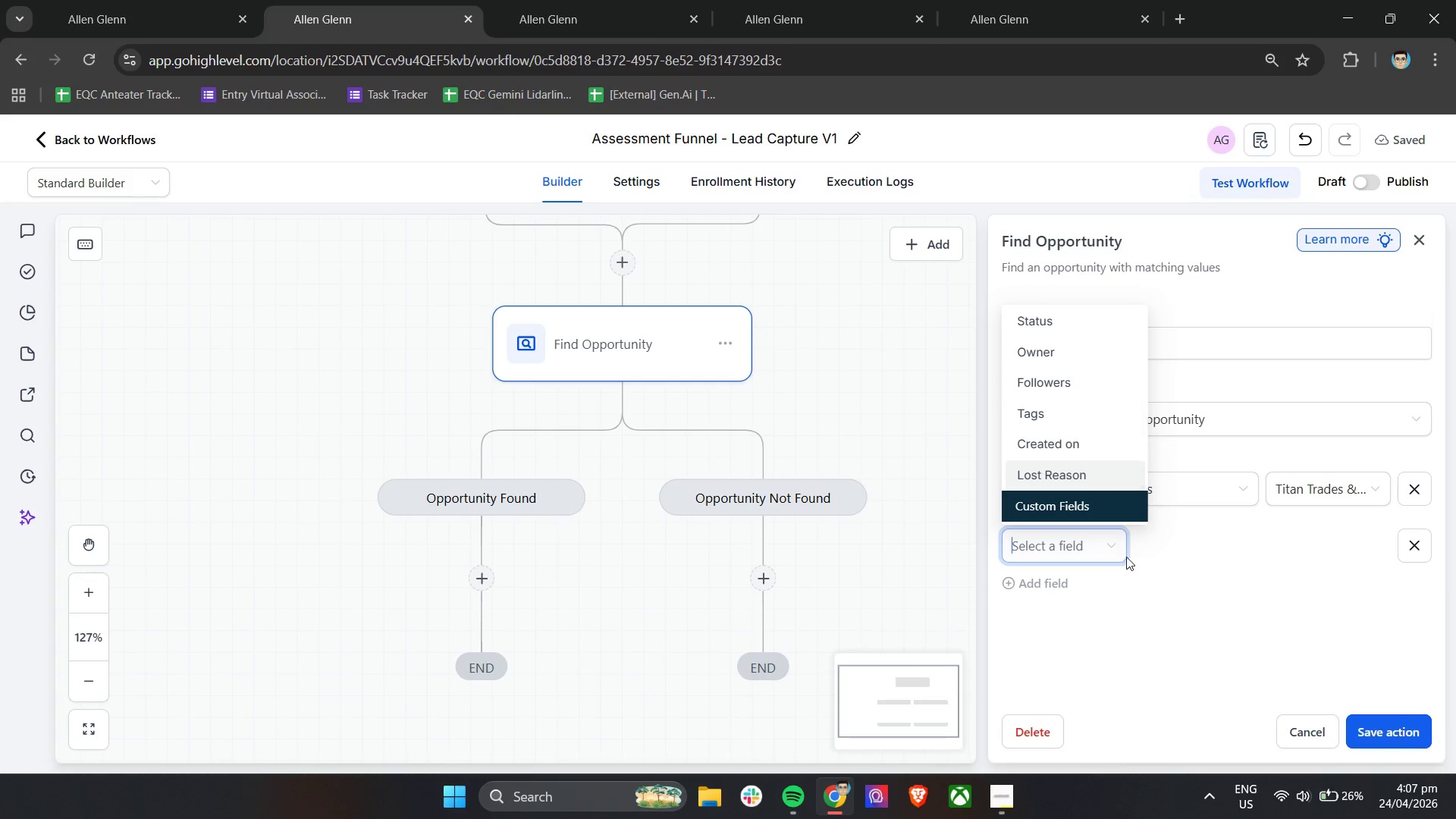 
scroll: coordinate [1076, 494], scroll_direction: up, amount: 5.0
 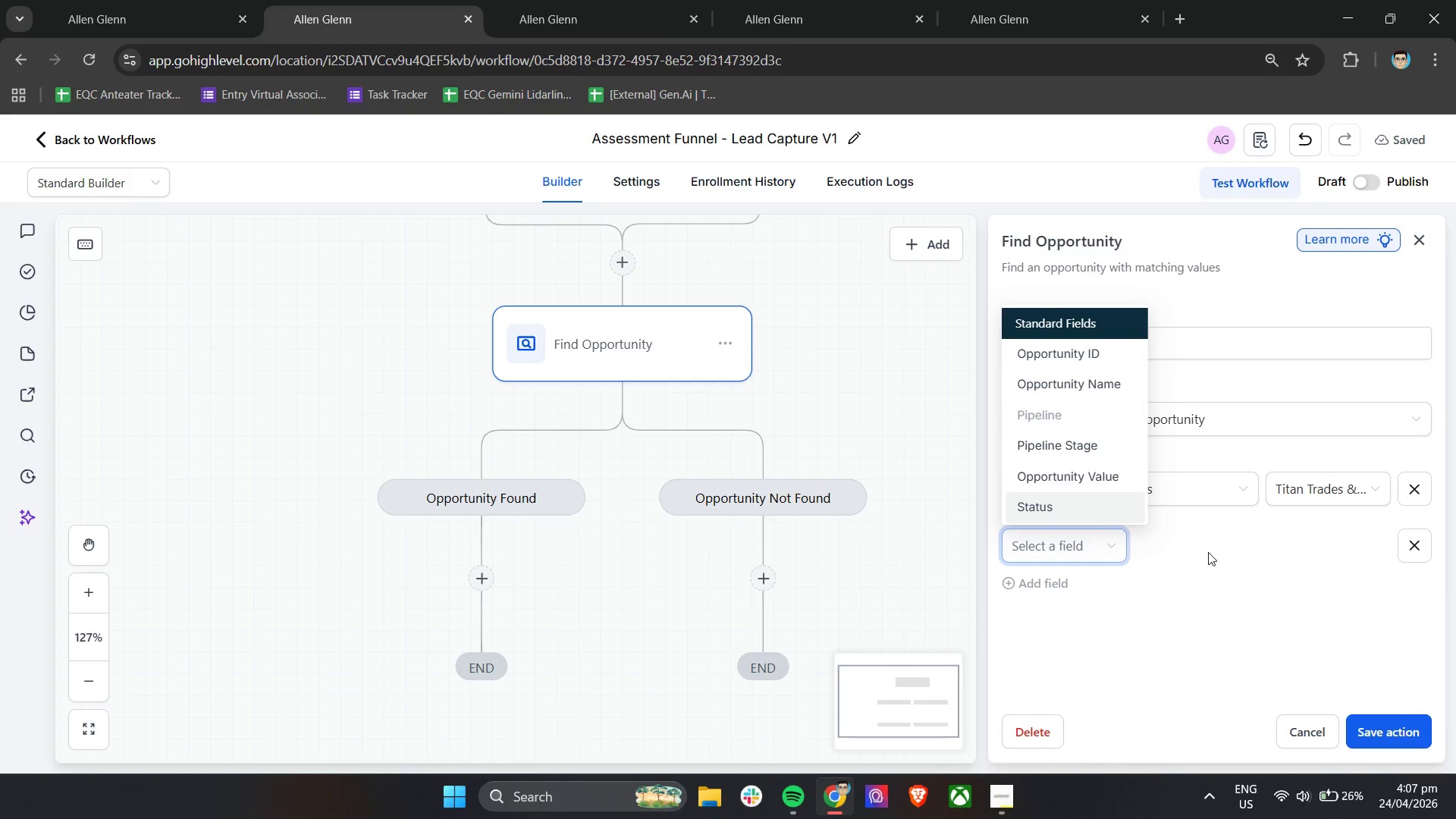 
left_click([1216, 552])
 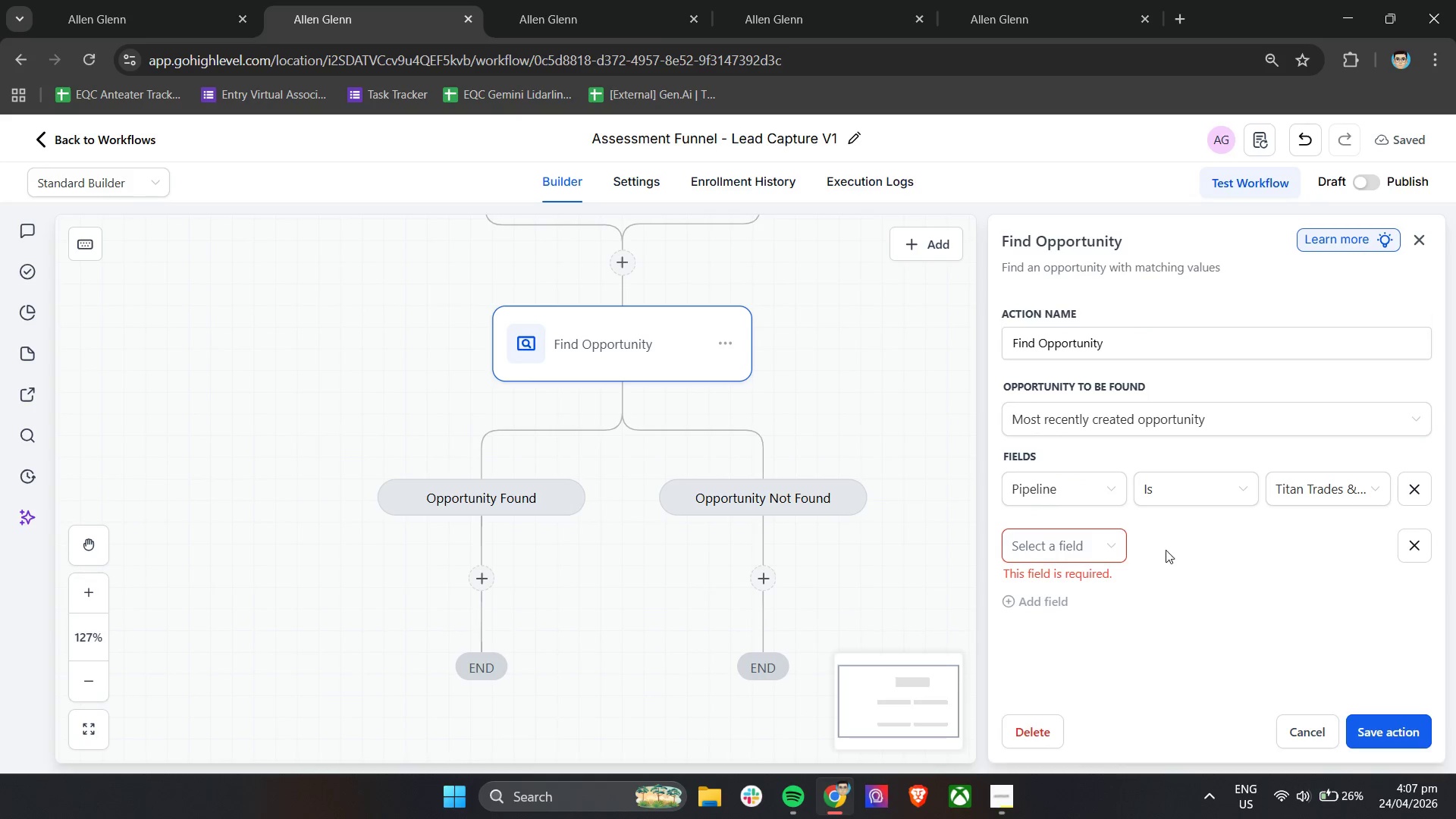 
left_click([1091, 544])
 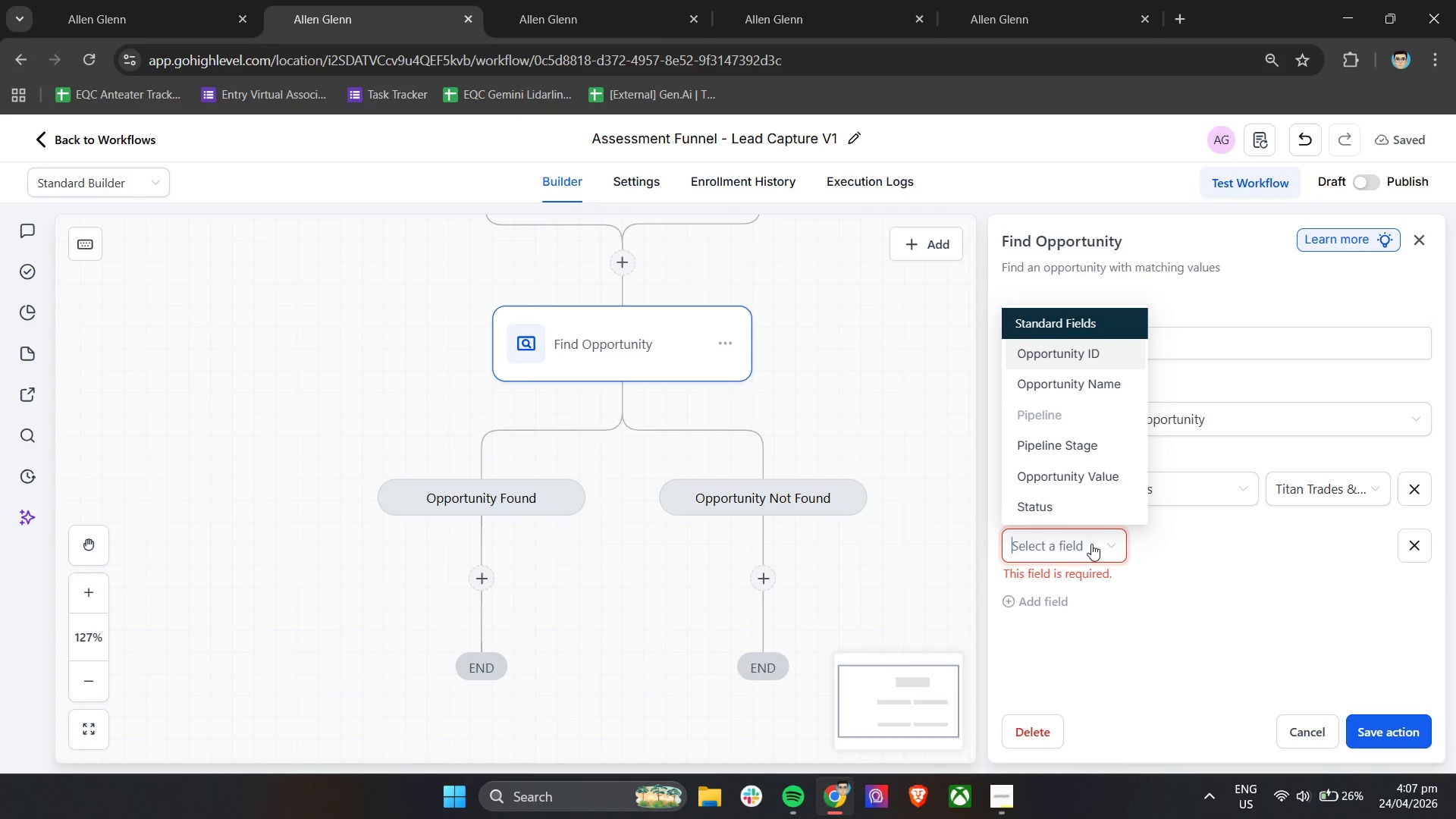 
left_click([1307, 572])
 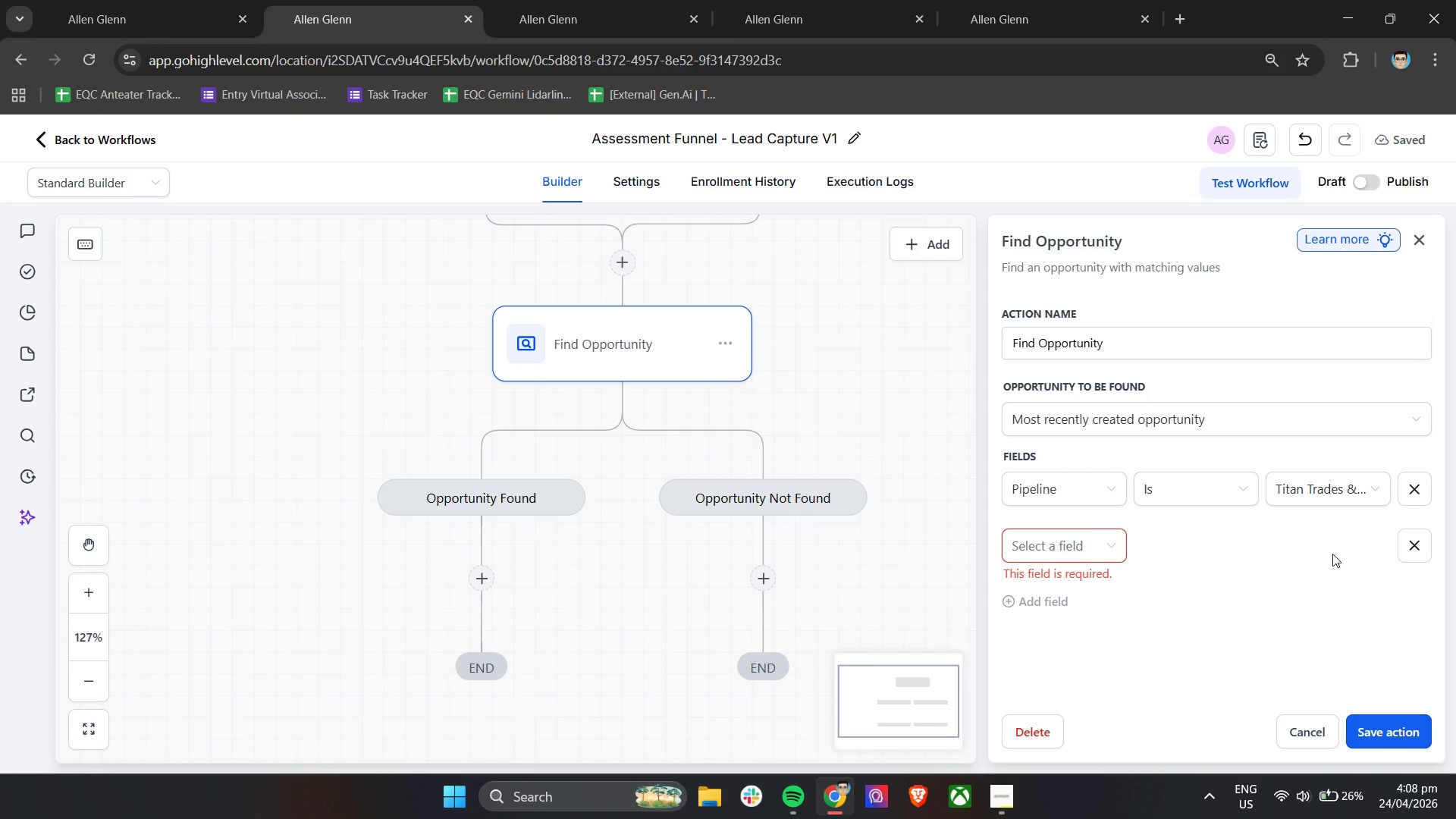 
left_click([1410, 543])
 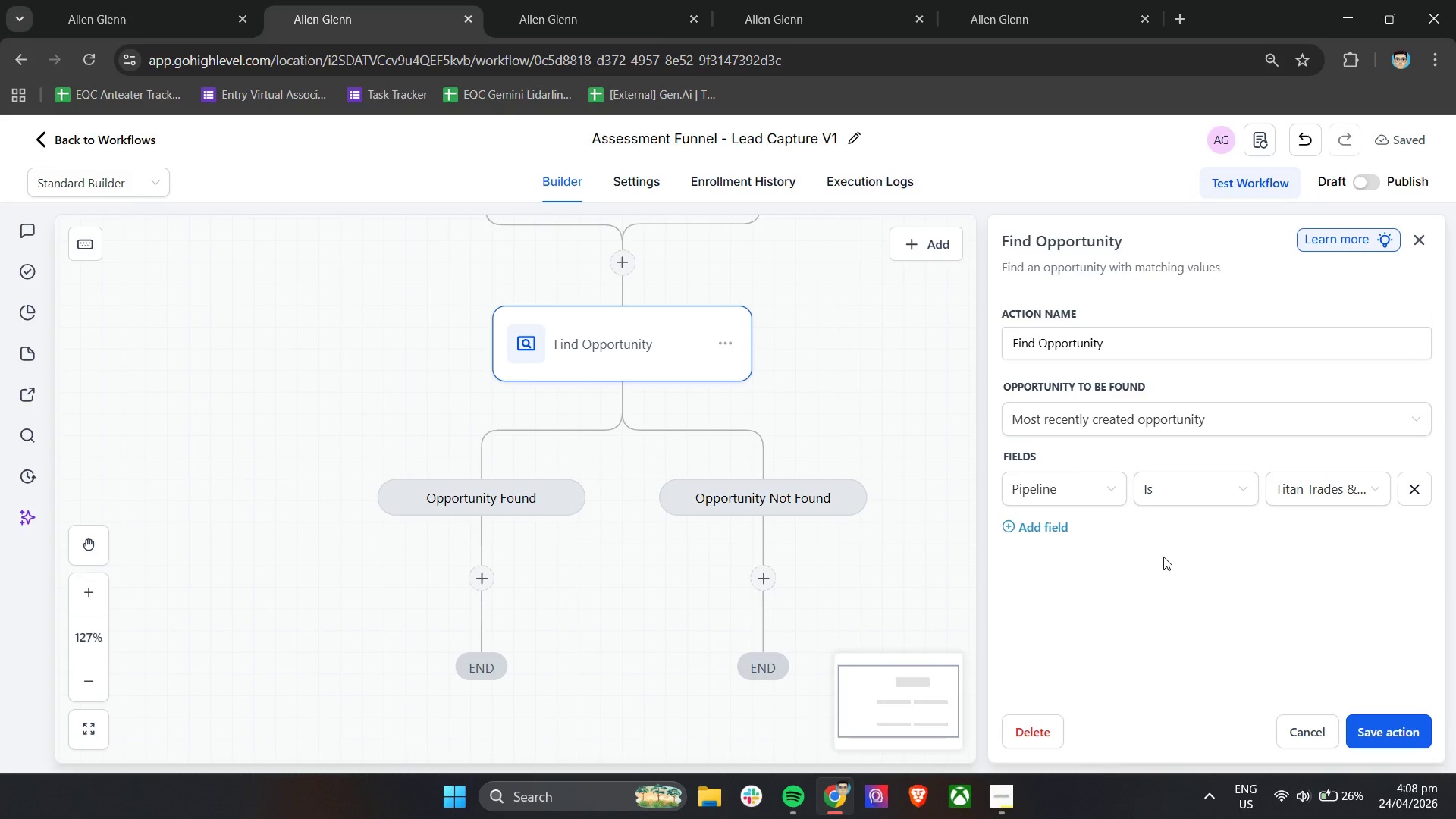 
double_click([1052, 532])
 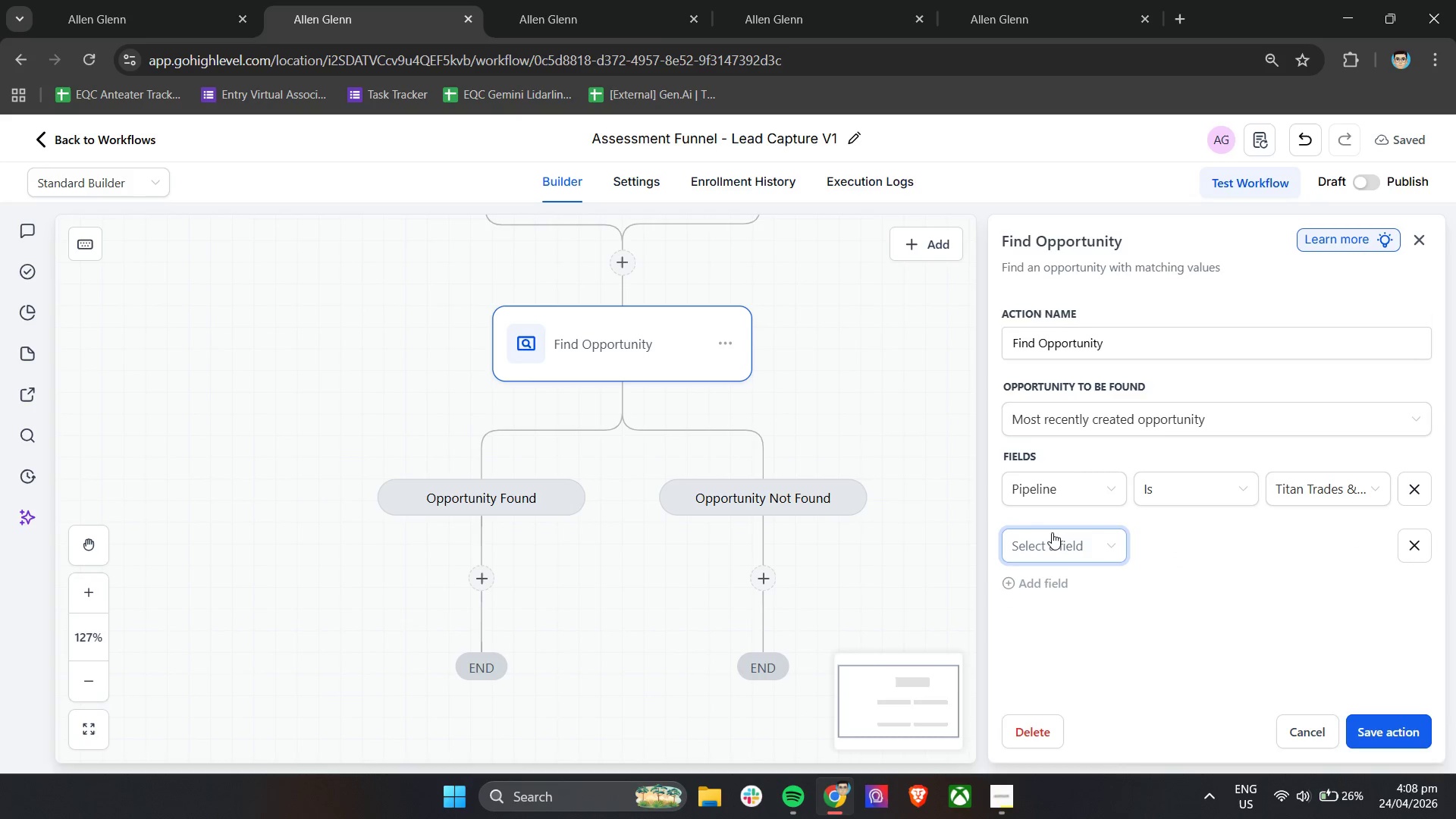 
left_click([1052, 532])
 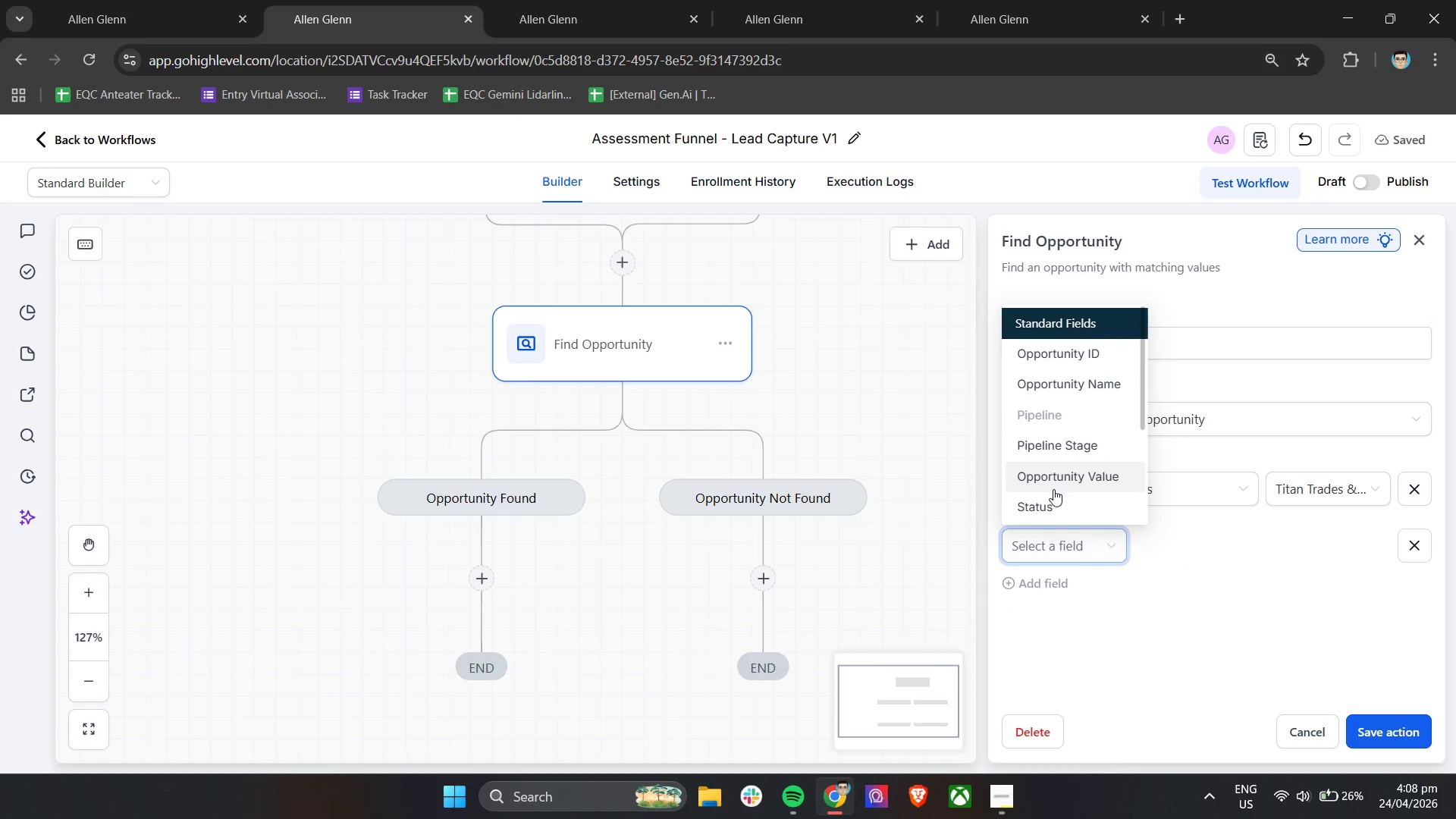 
scroll: coordinate [1055, 491], scroll_direction: down, amount: 2.0
 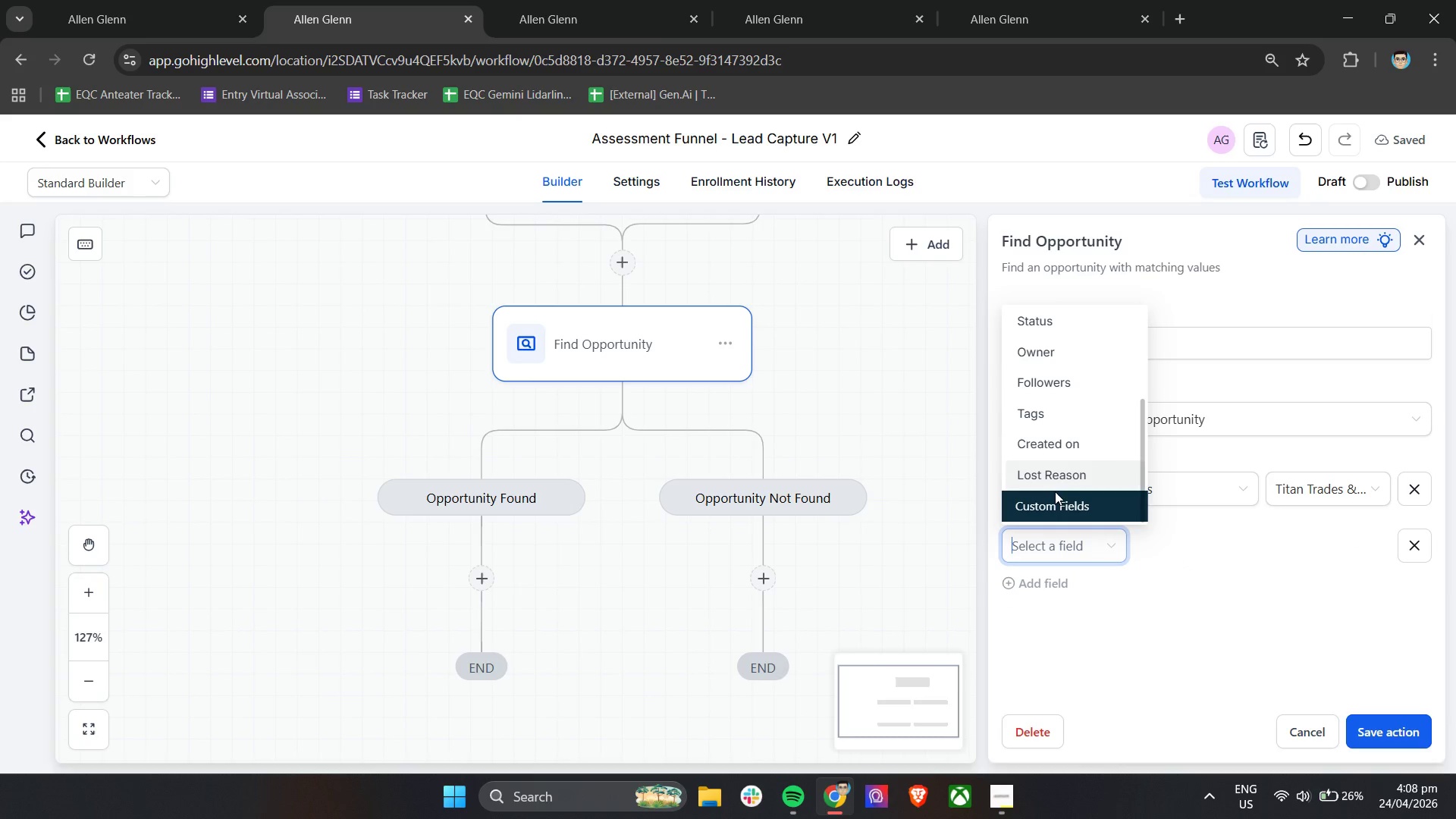 
scroll: coordinate [1065, 492], scroll_direction: up, amount: 6.0
 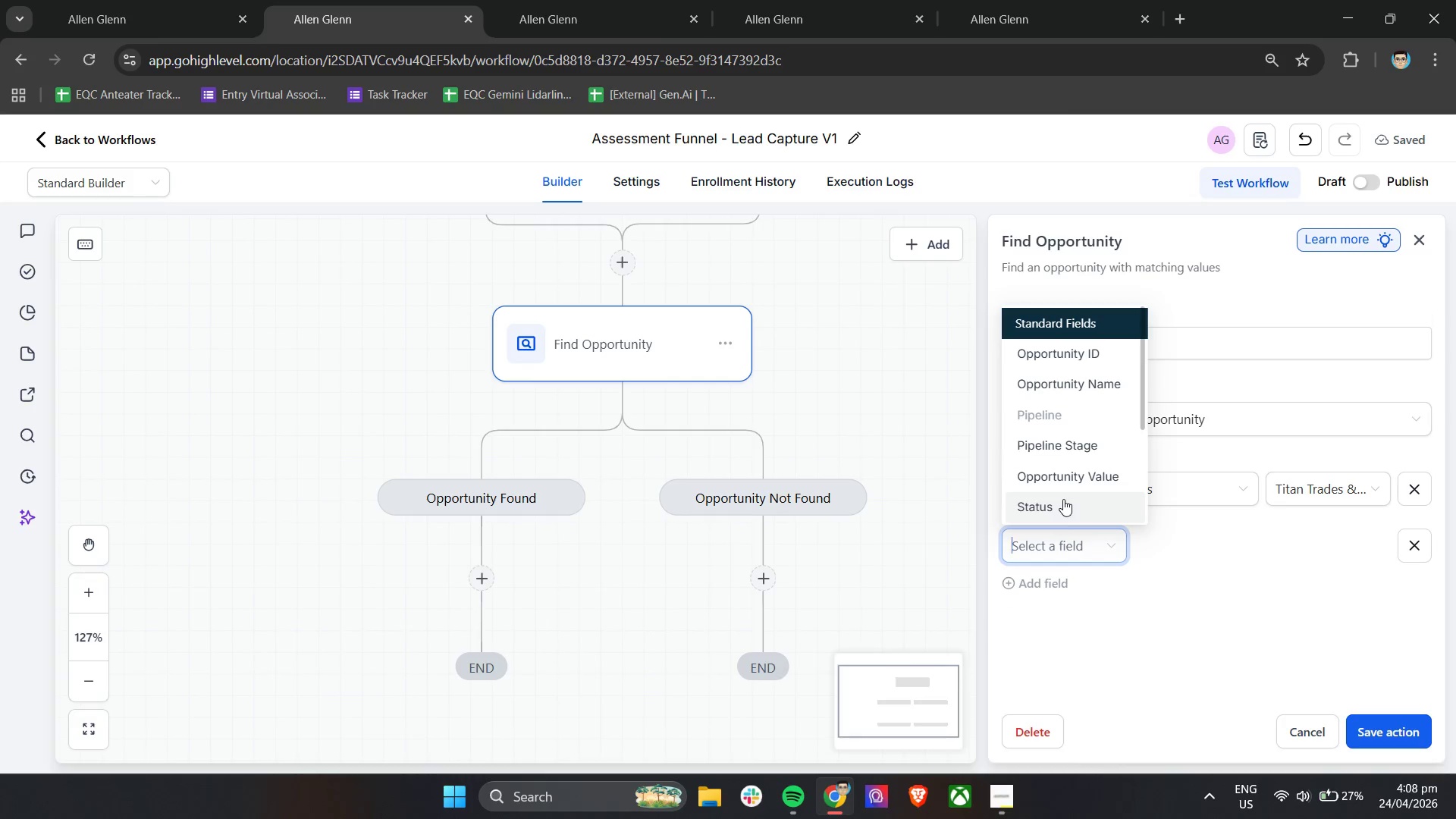 
wait(5.05)
 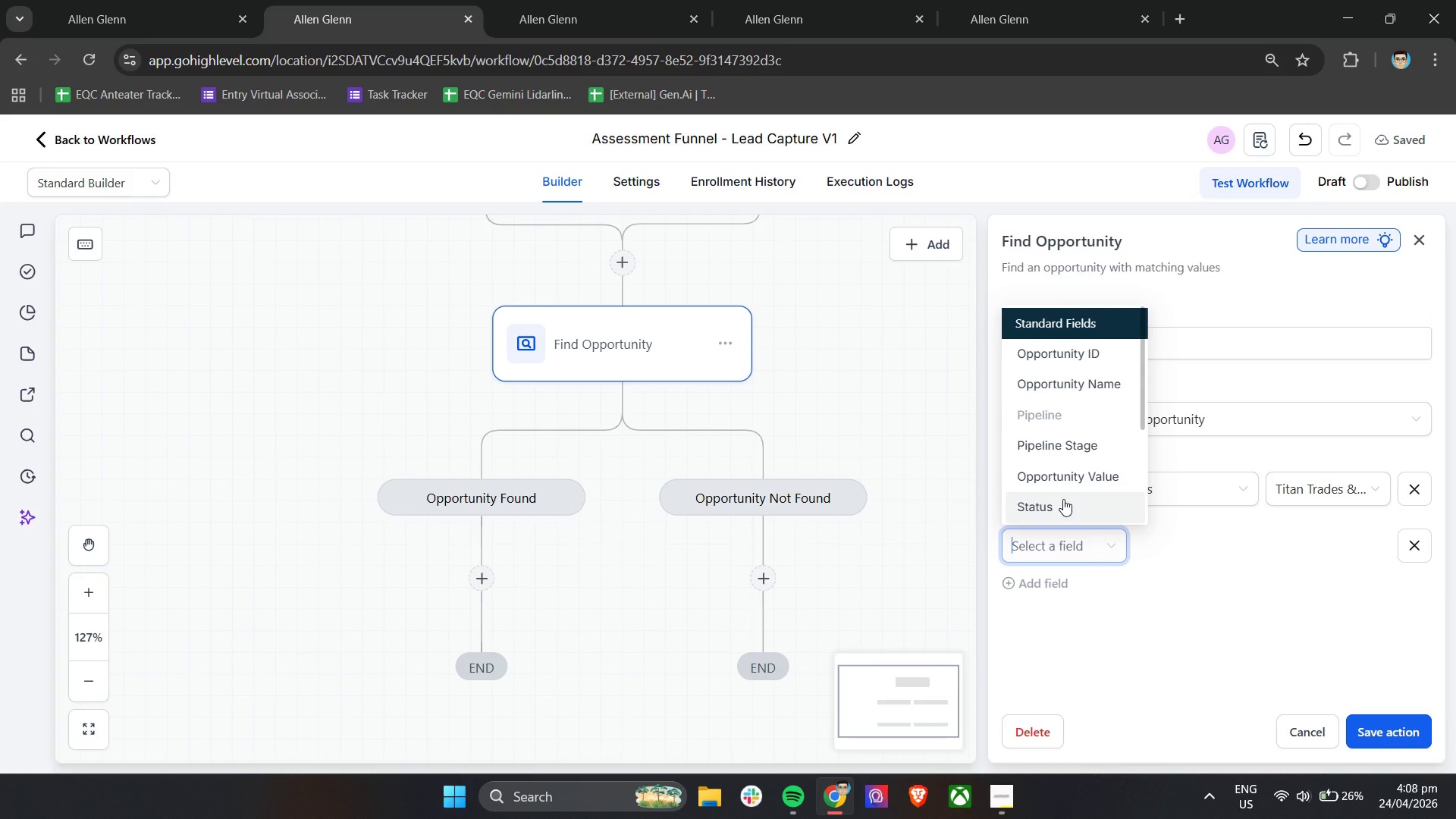 
double_click([1276, 560])
 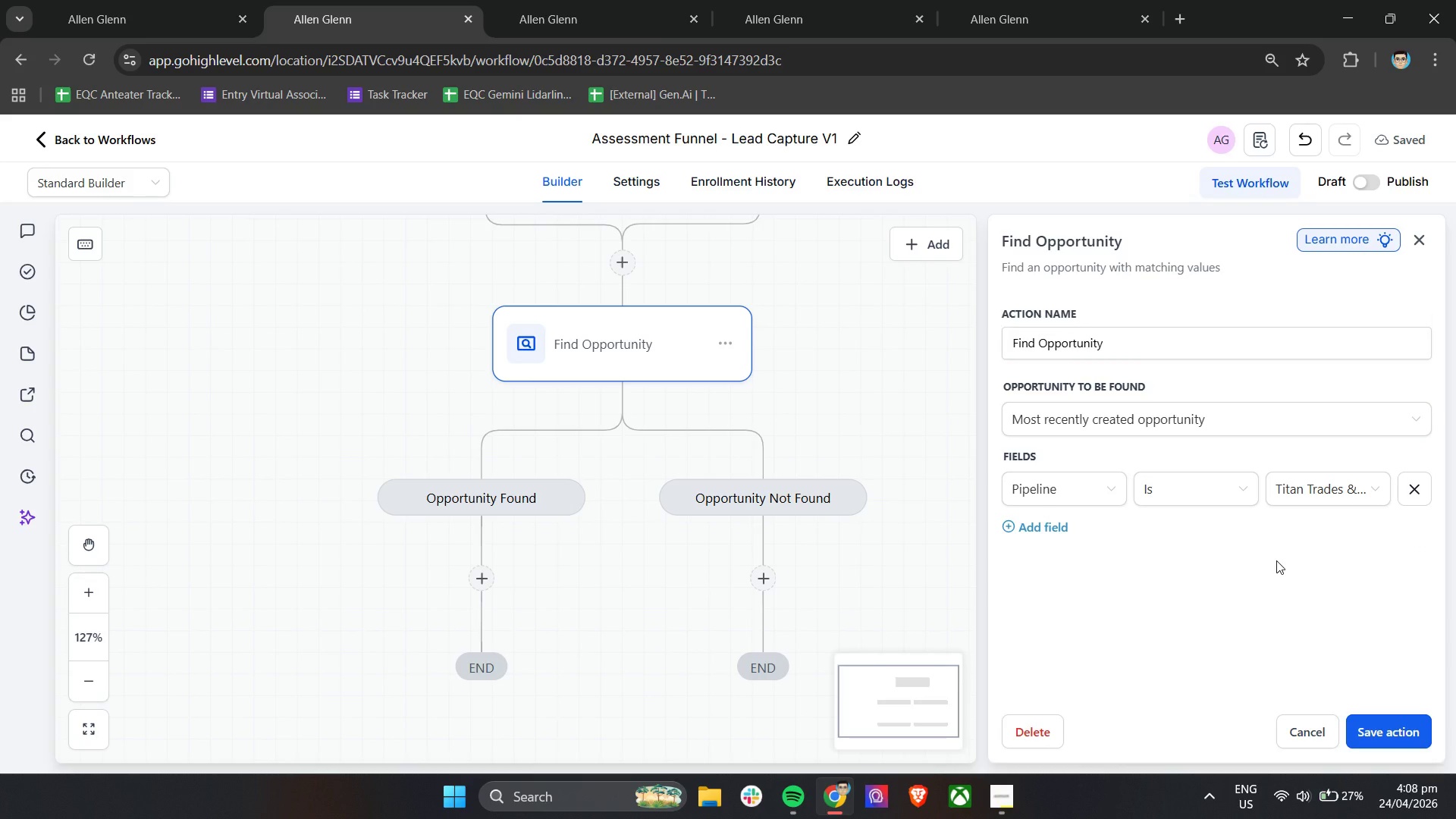 
wait(25.19)
 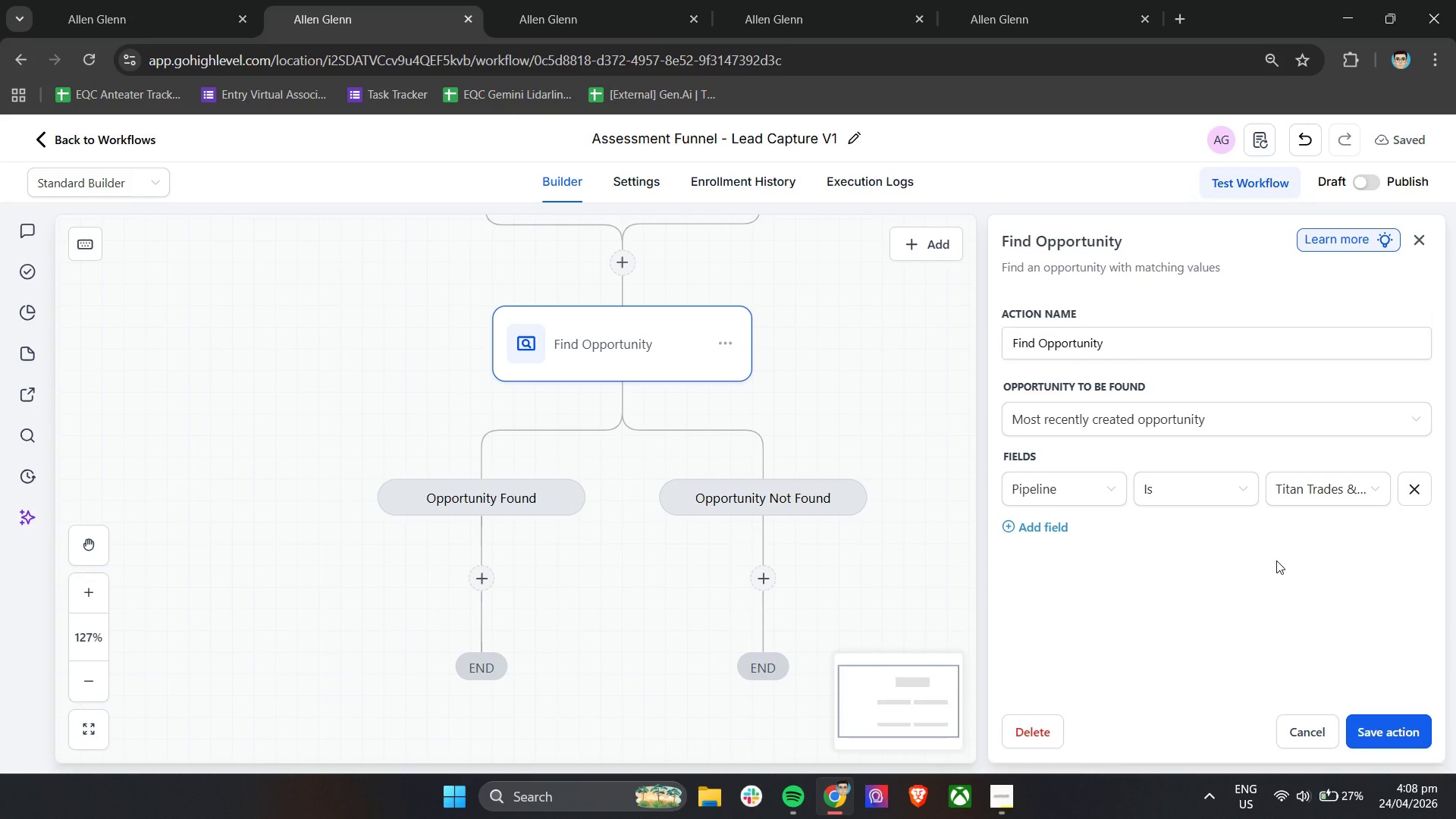 
left_click([1063, 520])
 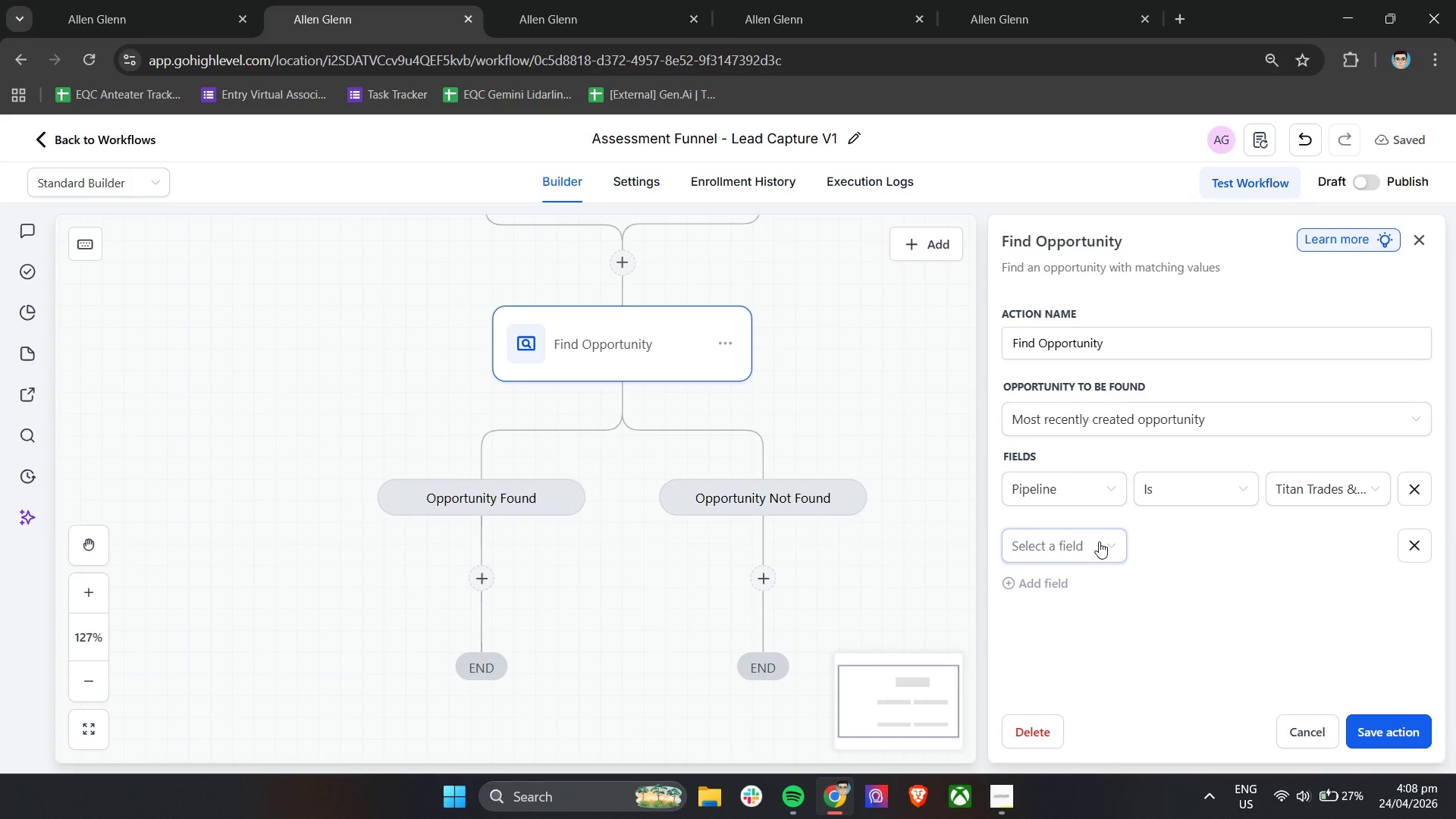 
left_click([1099, 548])
 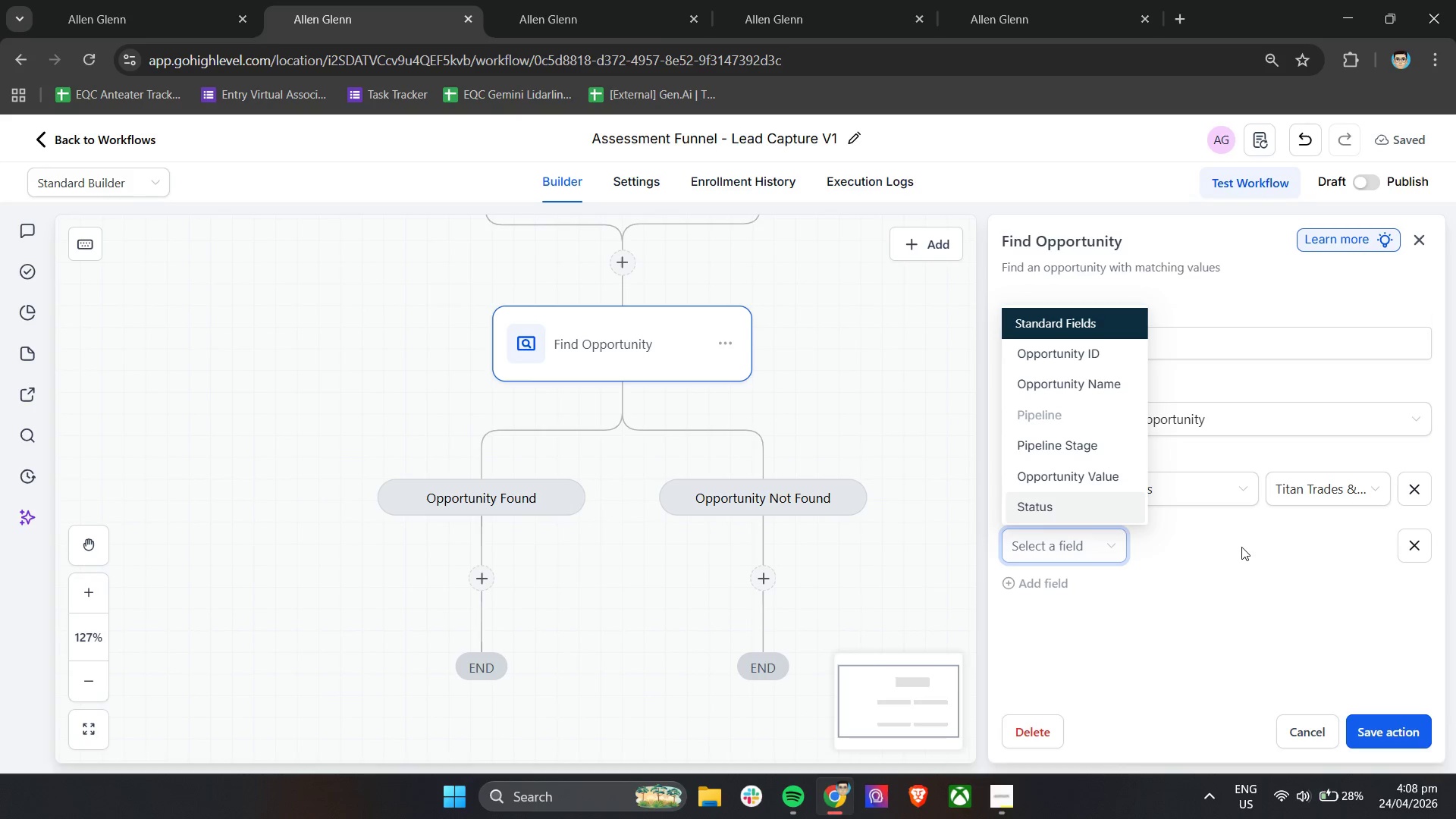 
wait(18.67)
 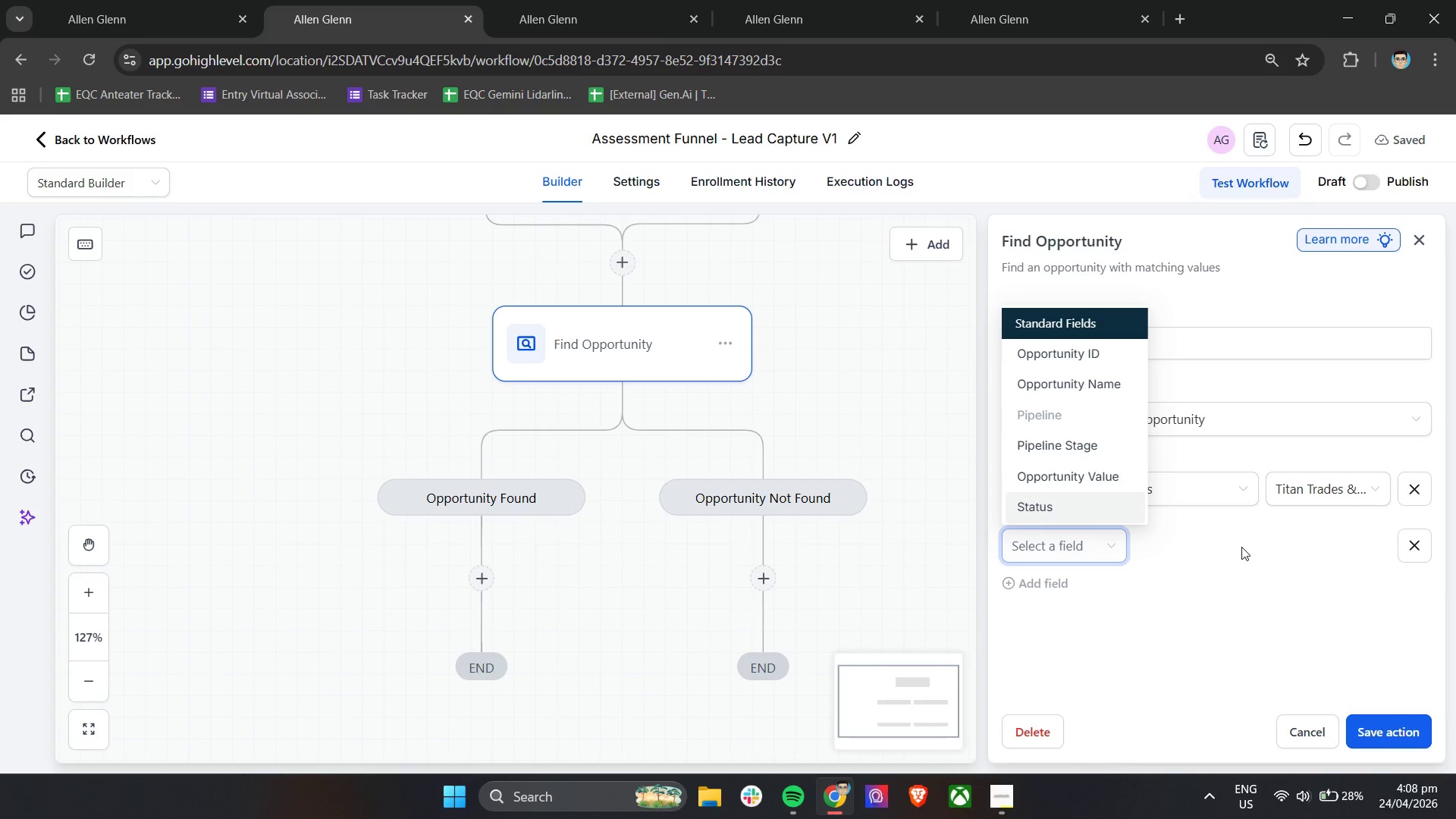 
left_click_drag(start_coordinate=[1141, 393], to_coordinate=[1138, 497])
 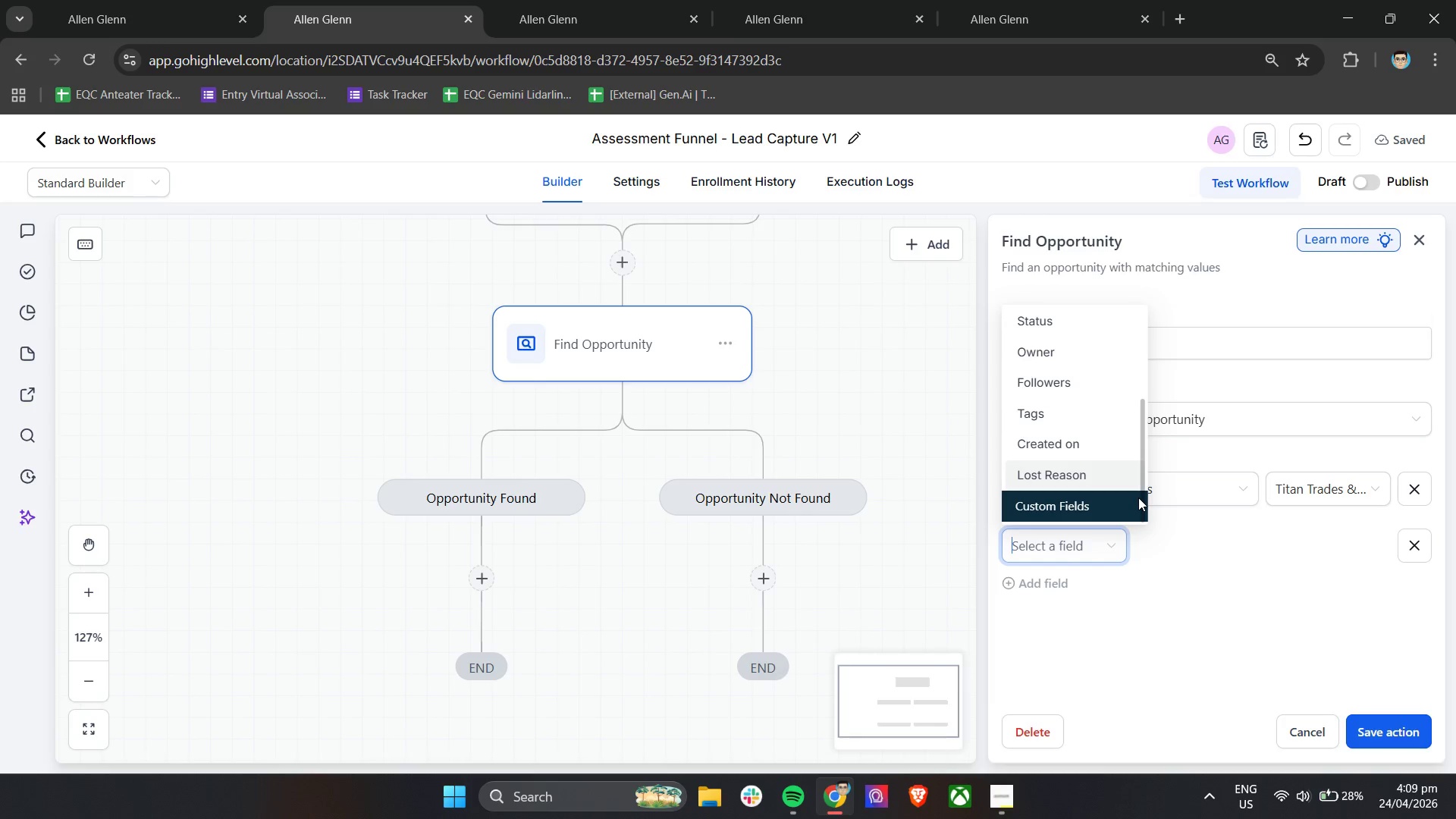 
wait(9.8)
 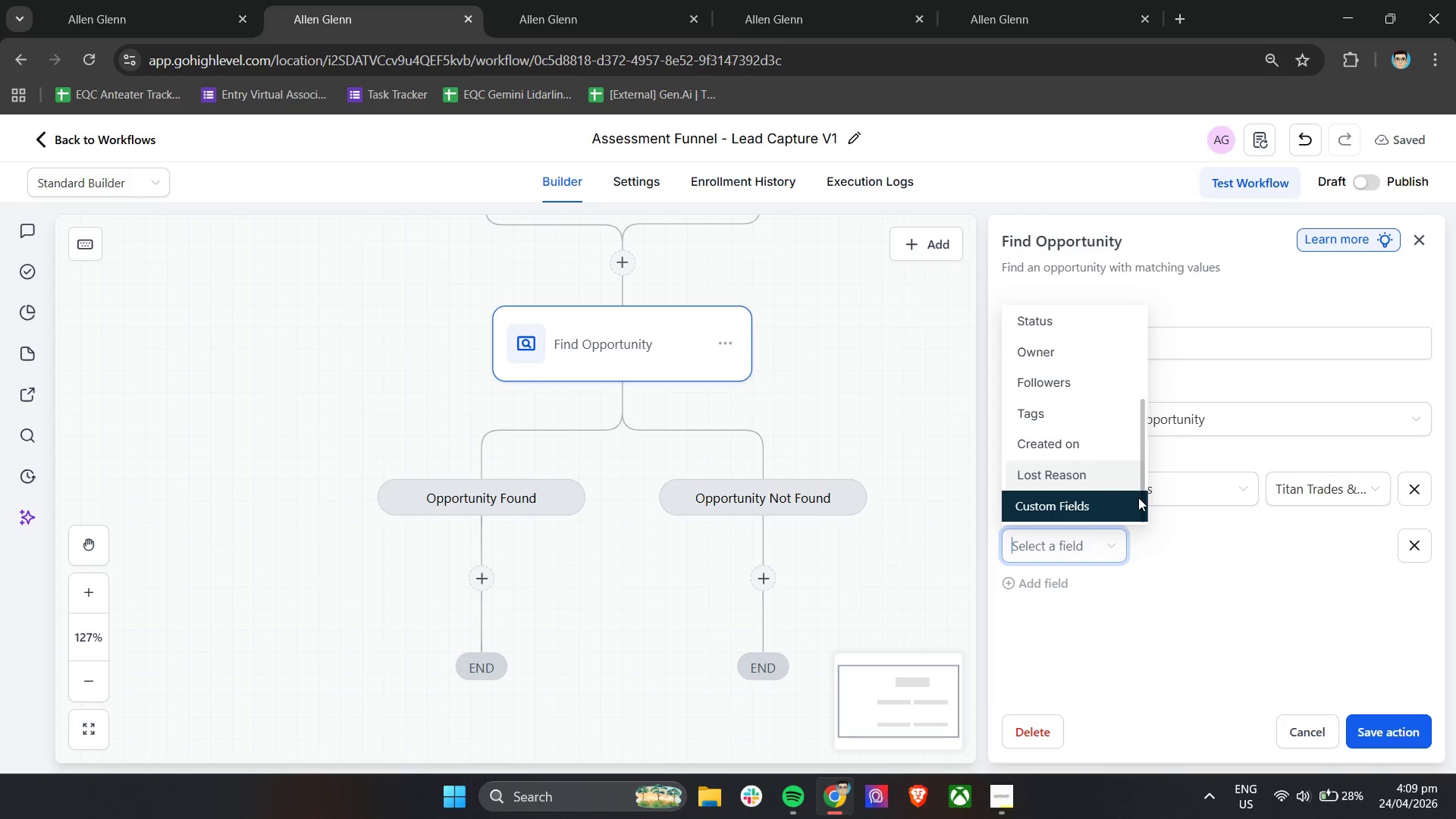 
left_click([987, 801])